 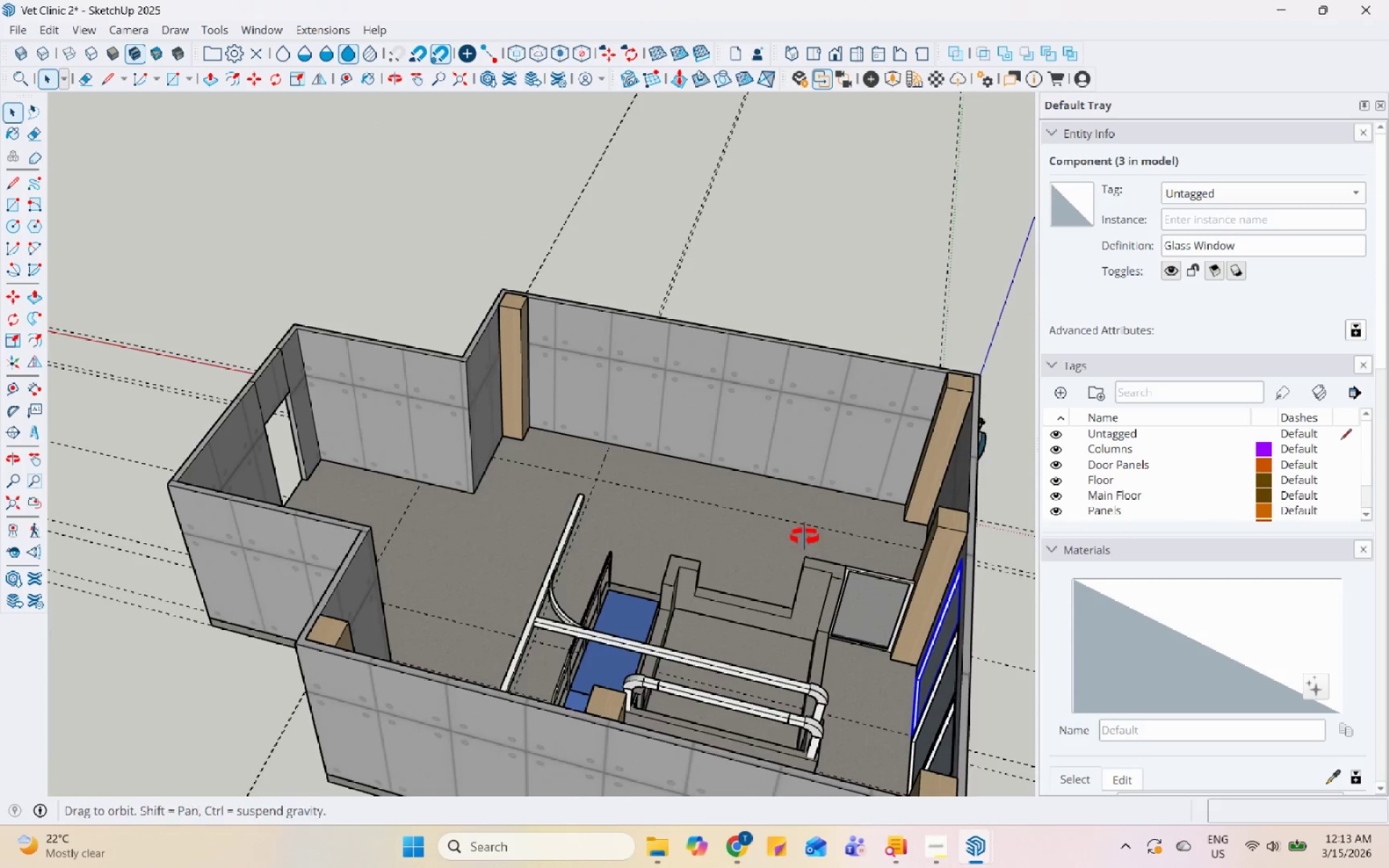 
scroll: coordinate [479, 466], scroll_direction: up, amount: 6.0
 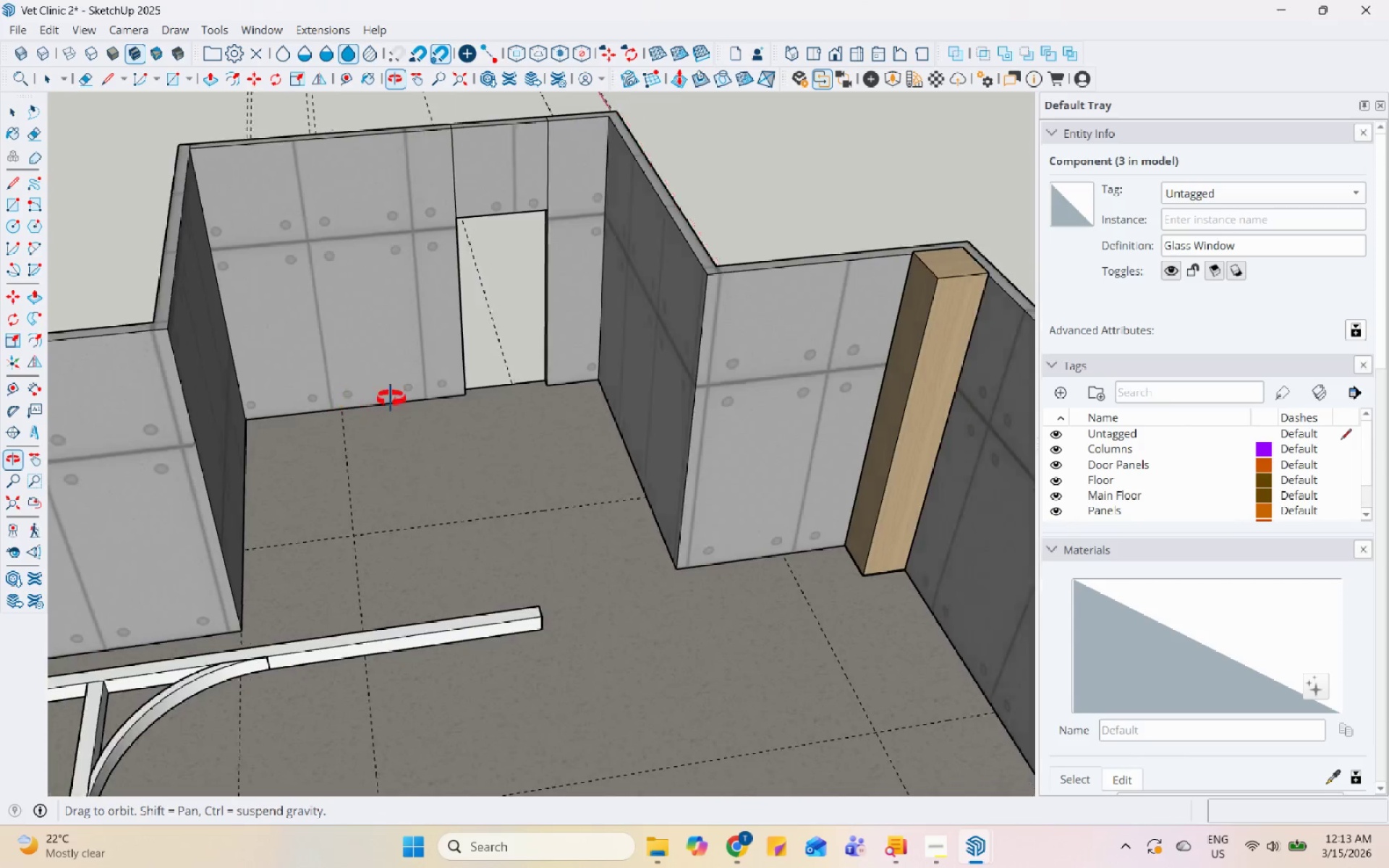 
scroll: coordinate [514, 467], scroll_direction: down, amount: 6.0
 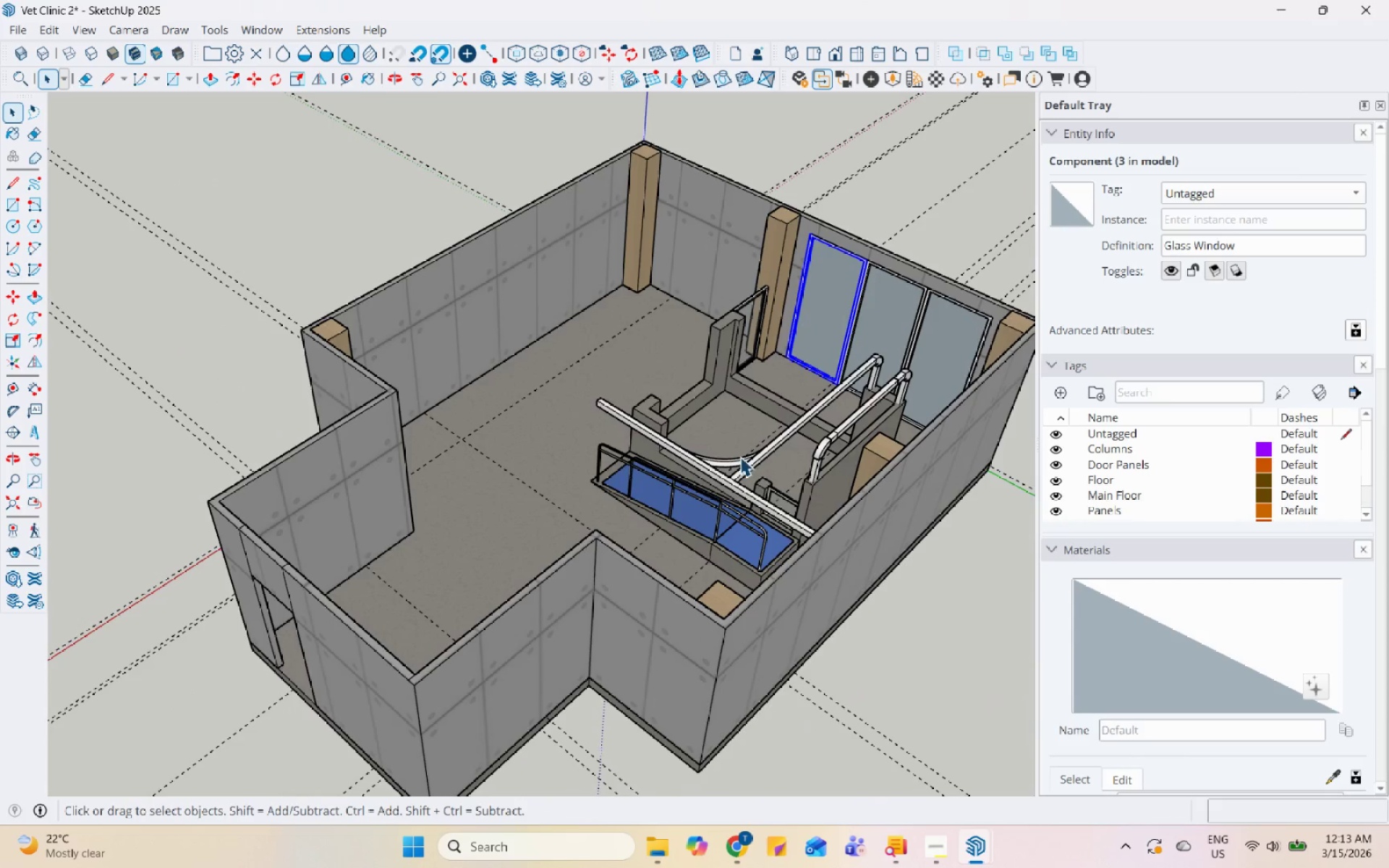 
scroll: coordinate [765, 339], scroll_direction: up, amount: 7.0
 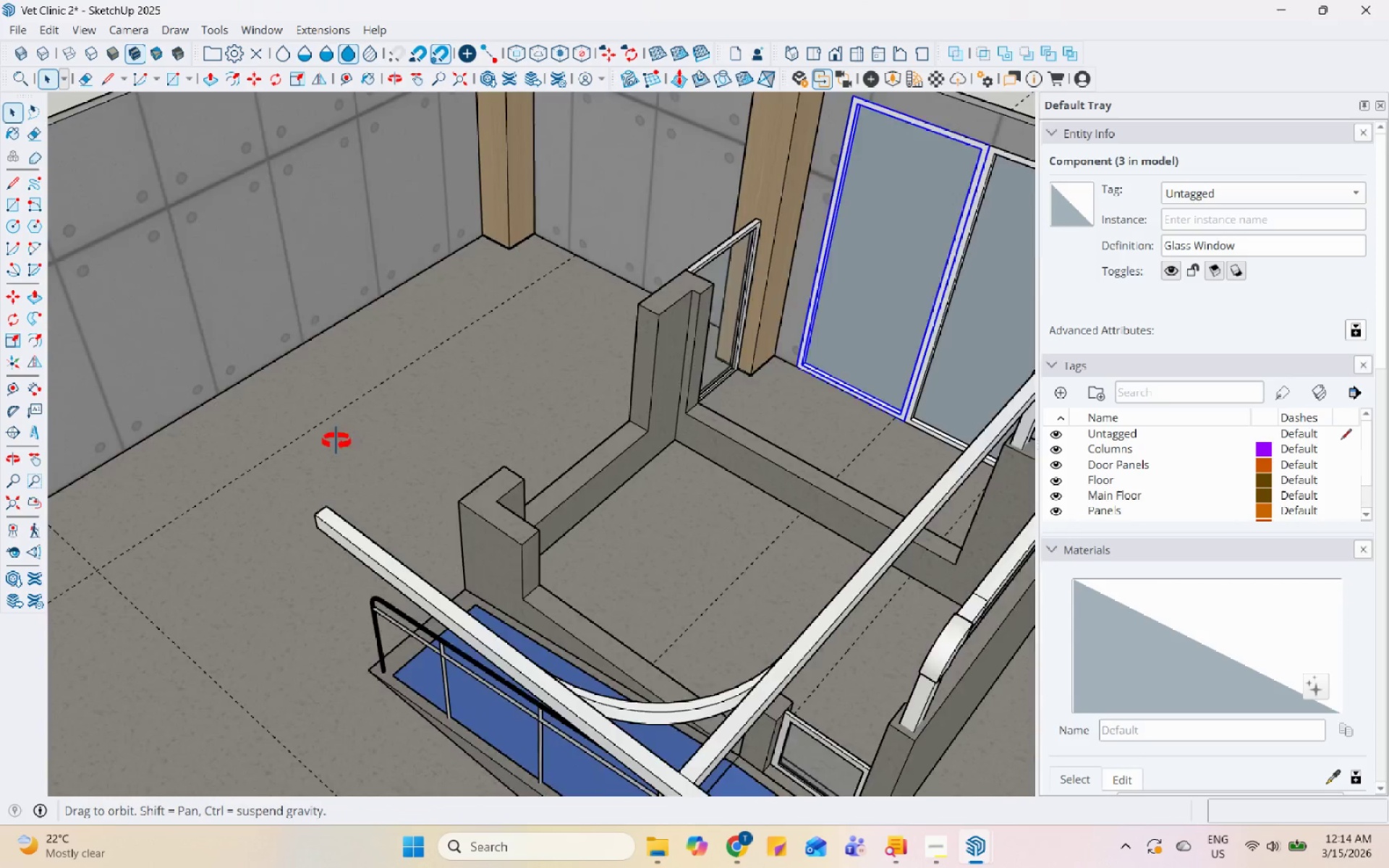 
scroll: coordinate [815, 495], scroll_direction: down, amount: 4.0
 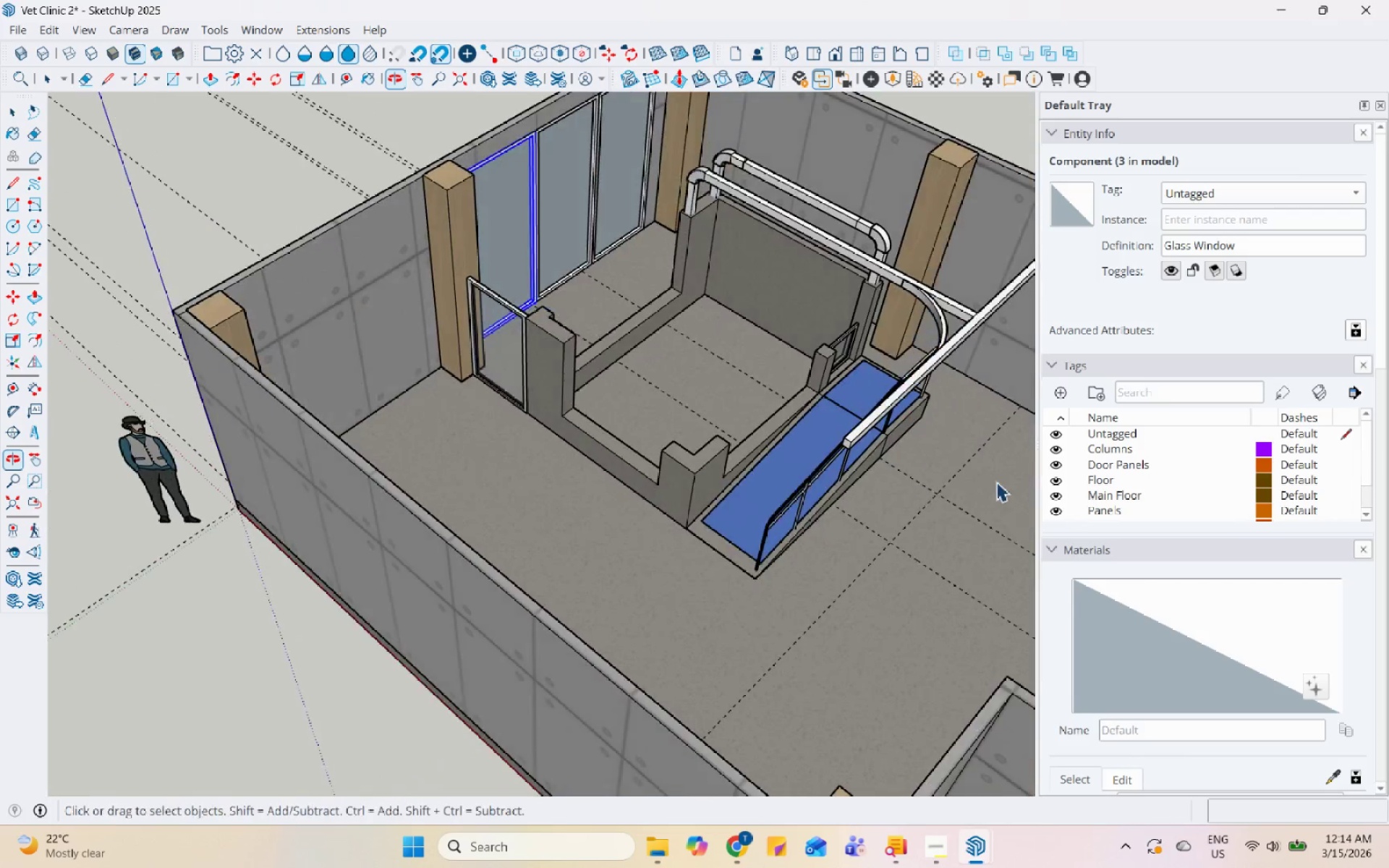 
scroll: coordinate [485, 490], scroll_direction: up, amount: 1.0
 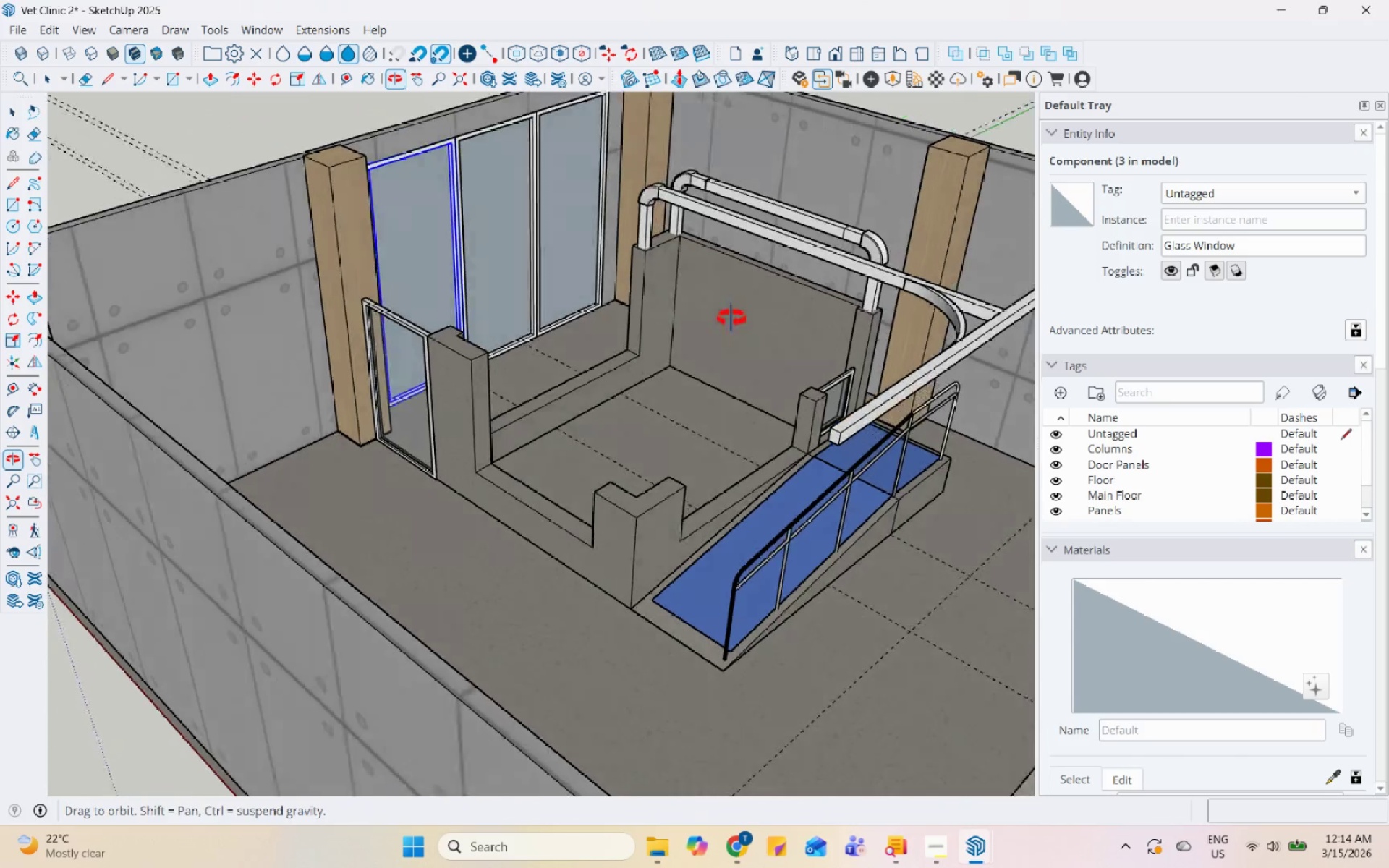 
scroll: coordinate [698, 386], scroll_direction: none, amount: 0.0
 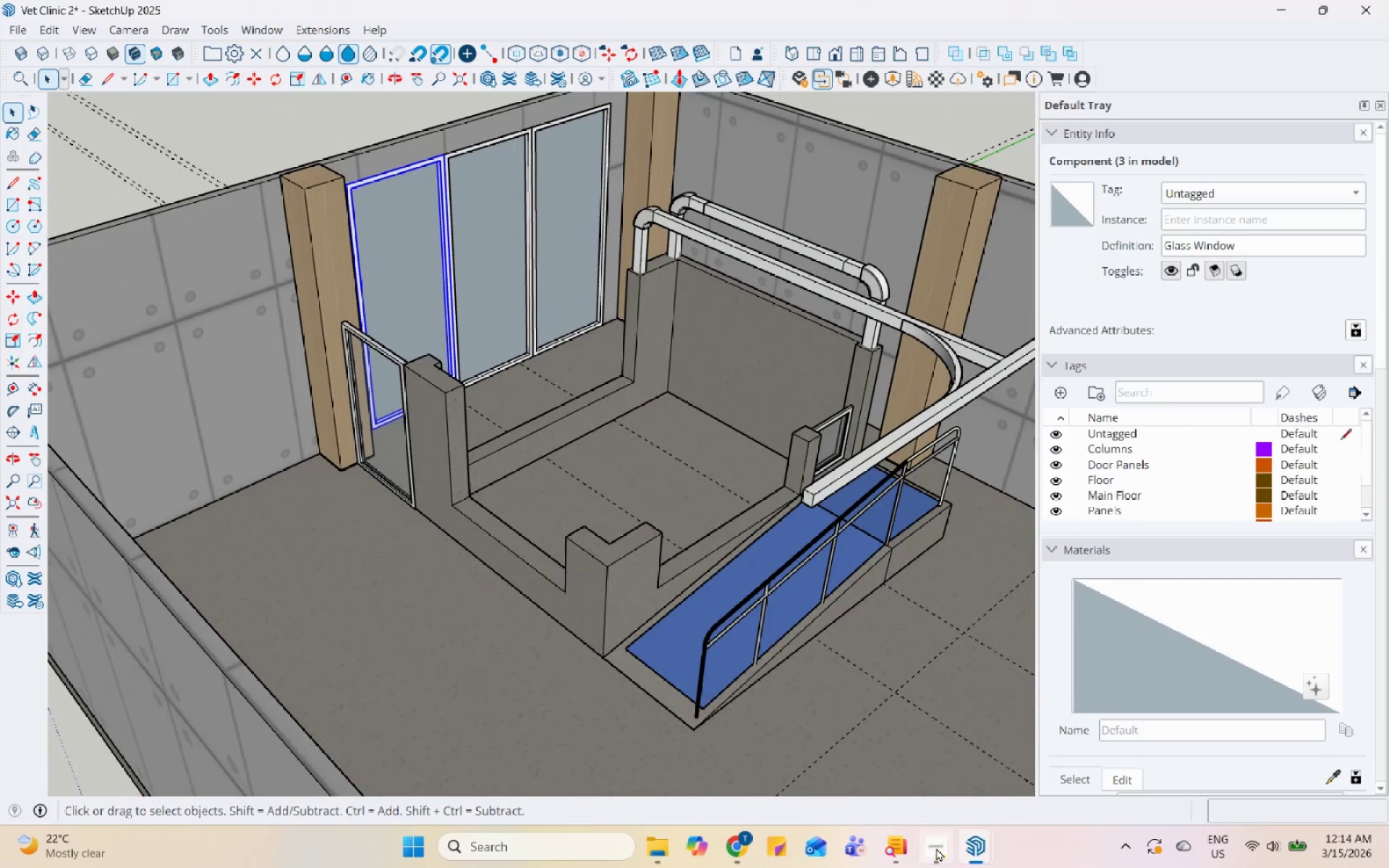 
left_click([961, 857])
 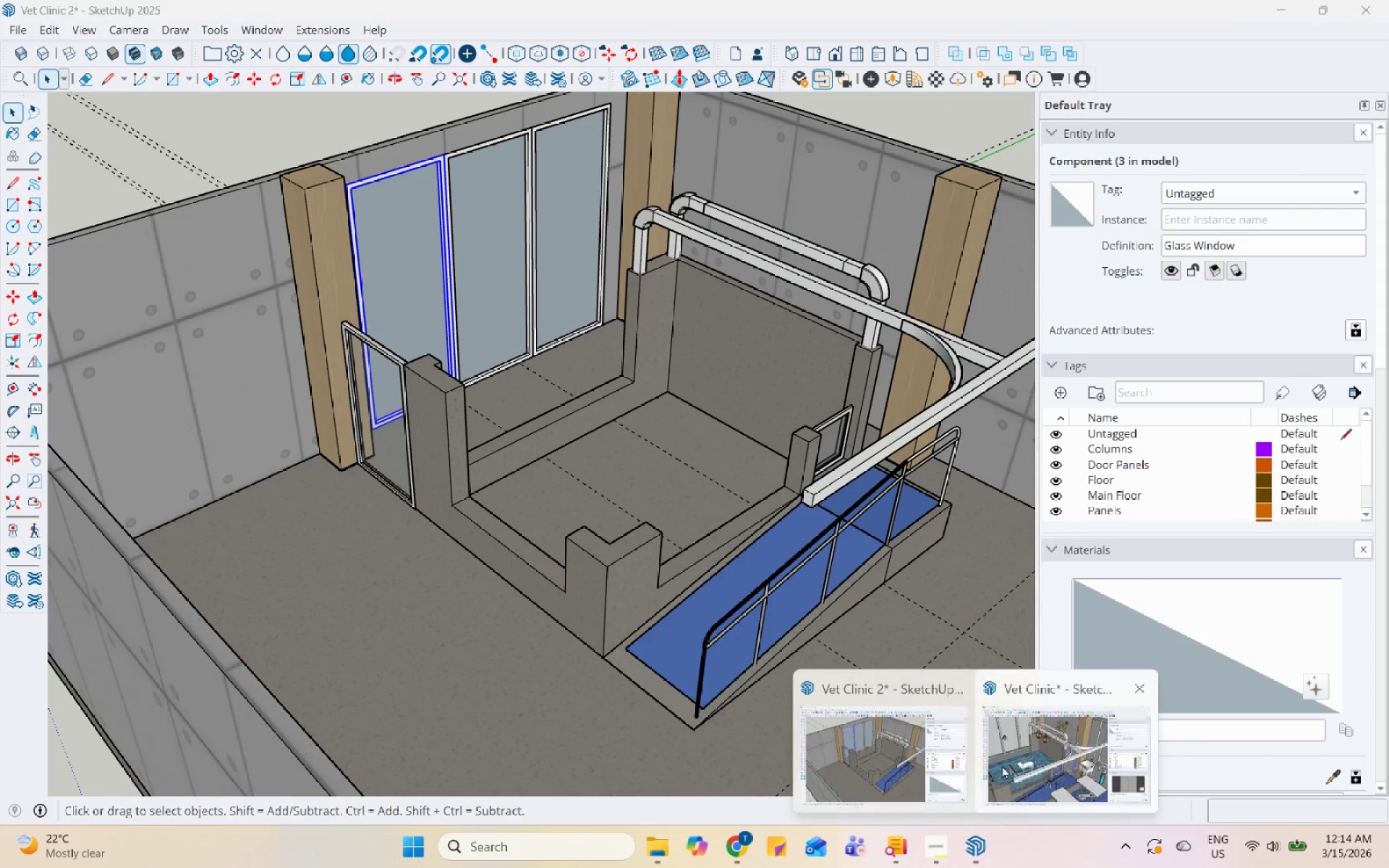 
left_click([1028, 745])
 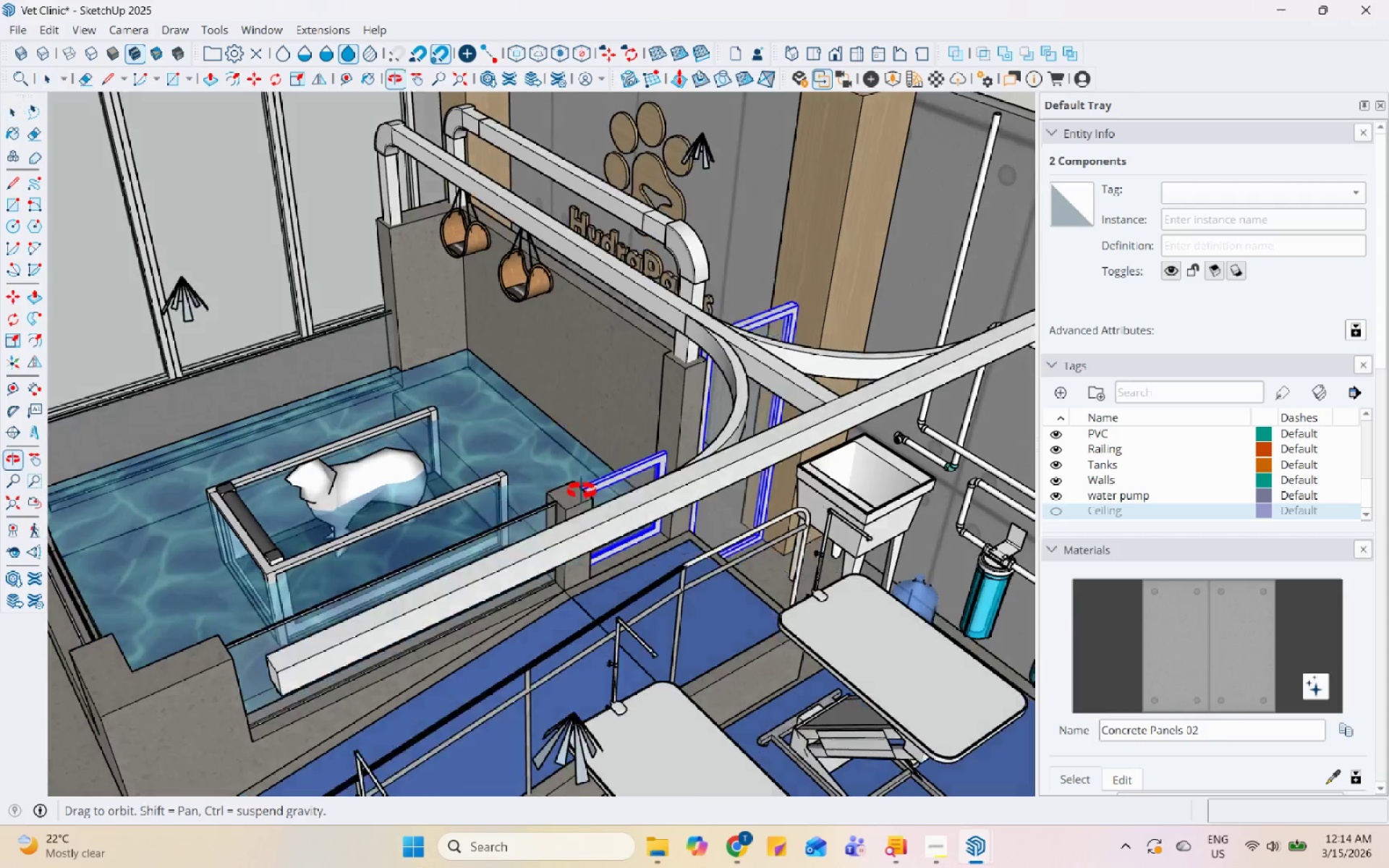 
scroll: coordinate [614, 435], scroll_direction: down, amount: 5.0
 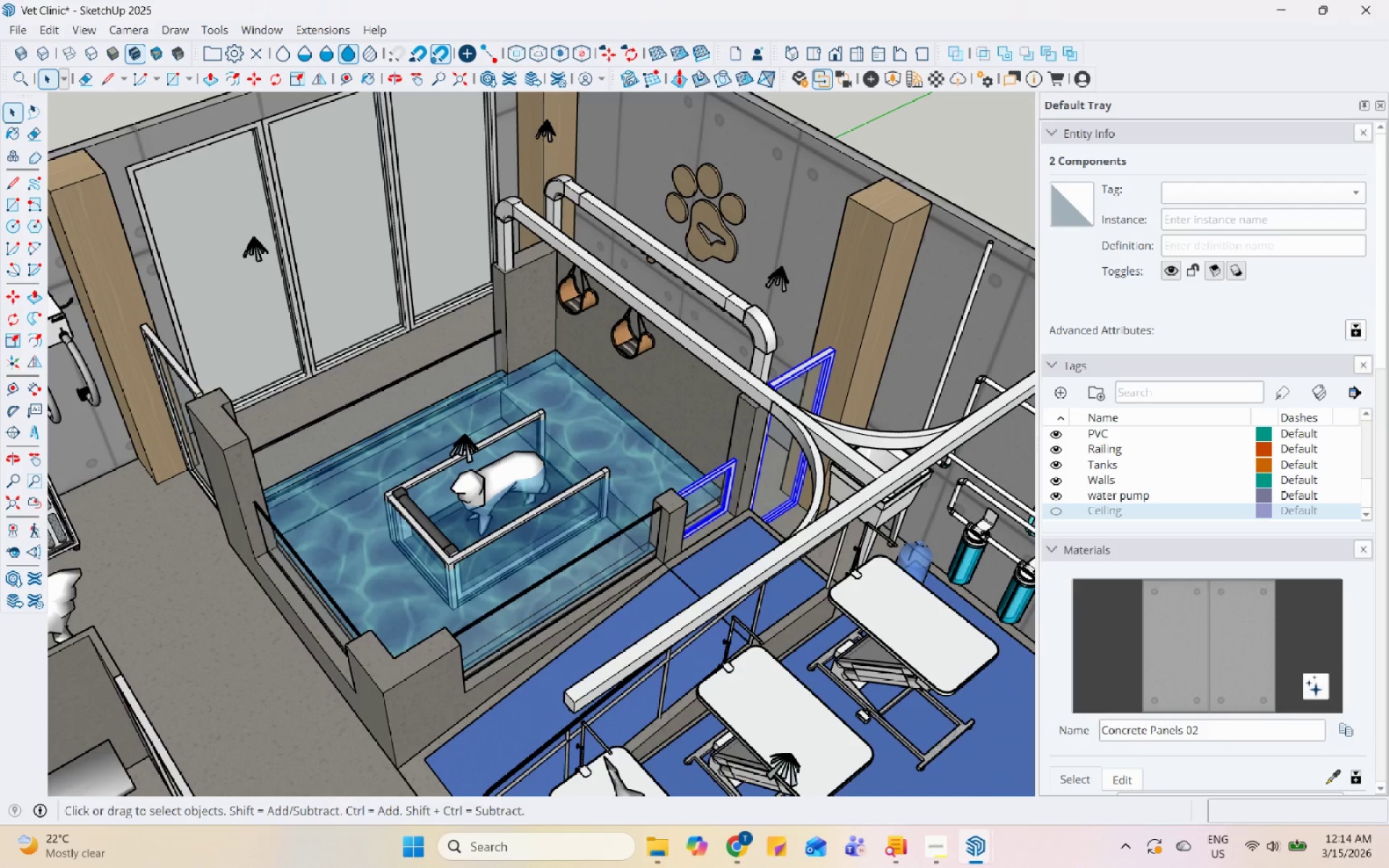 
left_click([991, 858])
 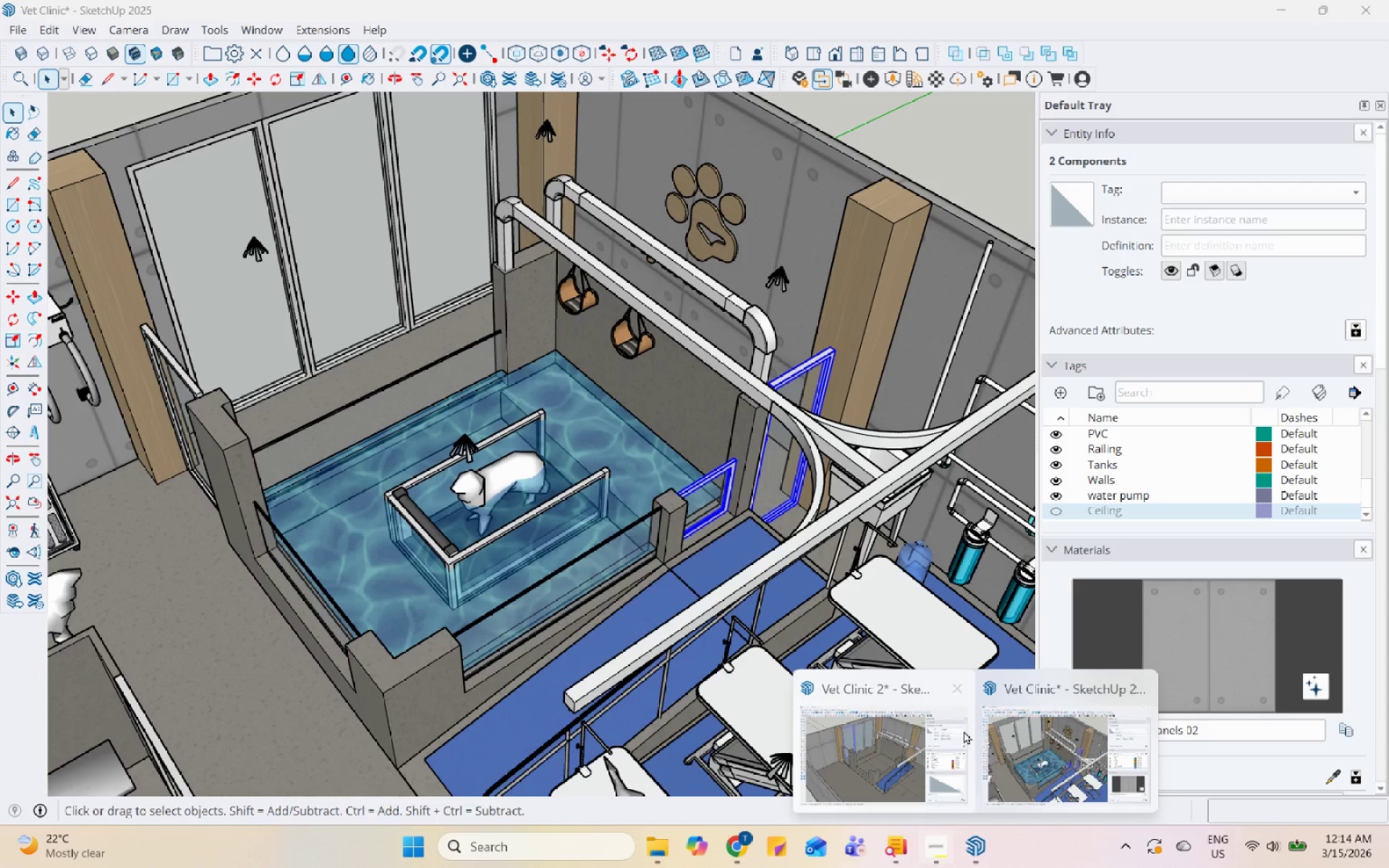 
left_click([915, 728])
 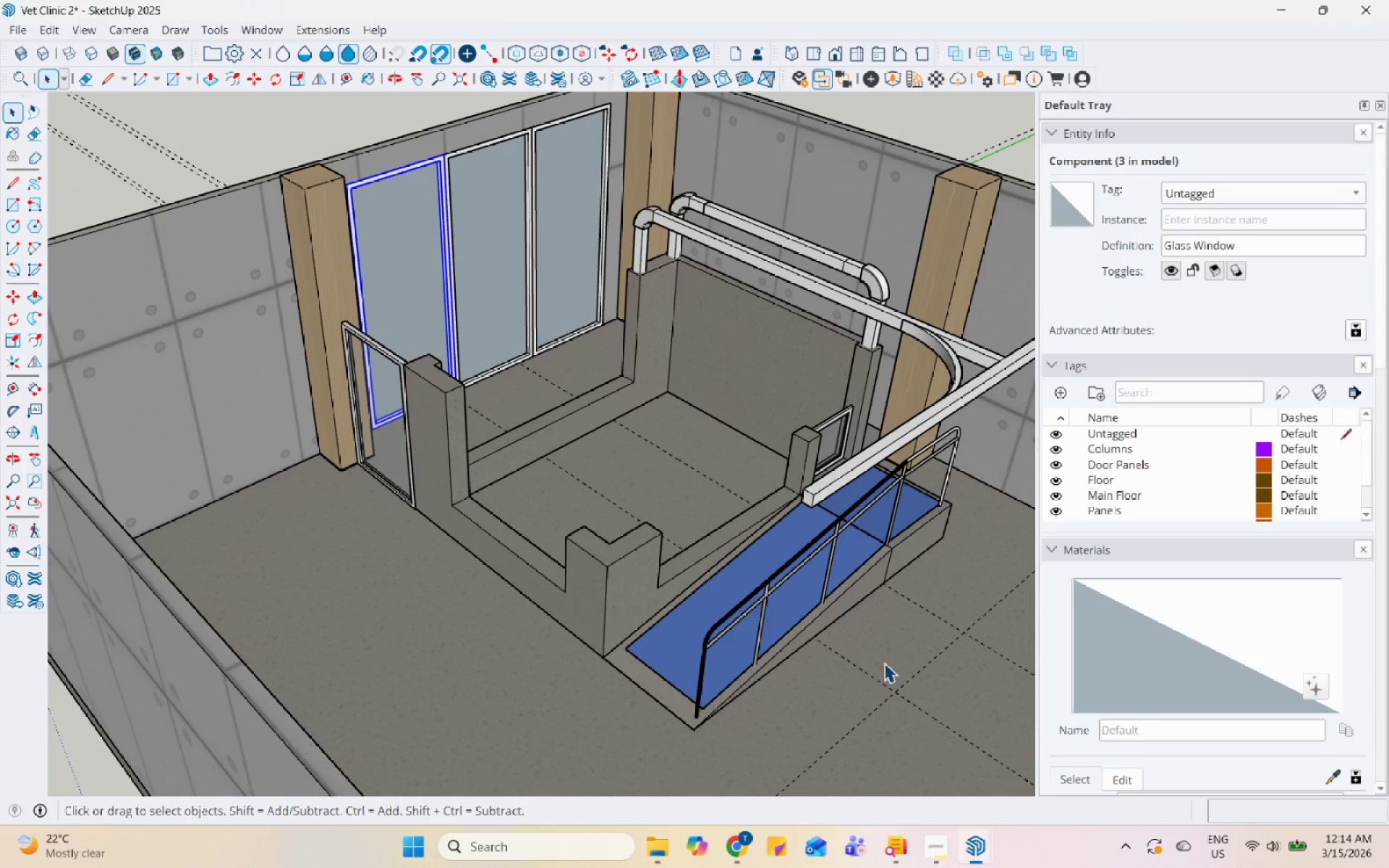 
scroll: coordinate [832, 414], scroll_direction: down, amount: 2.0
 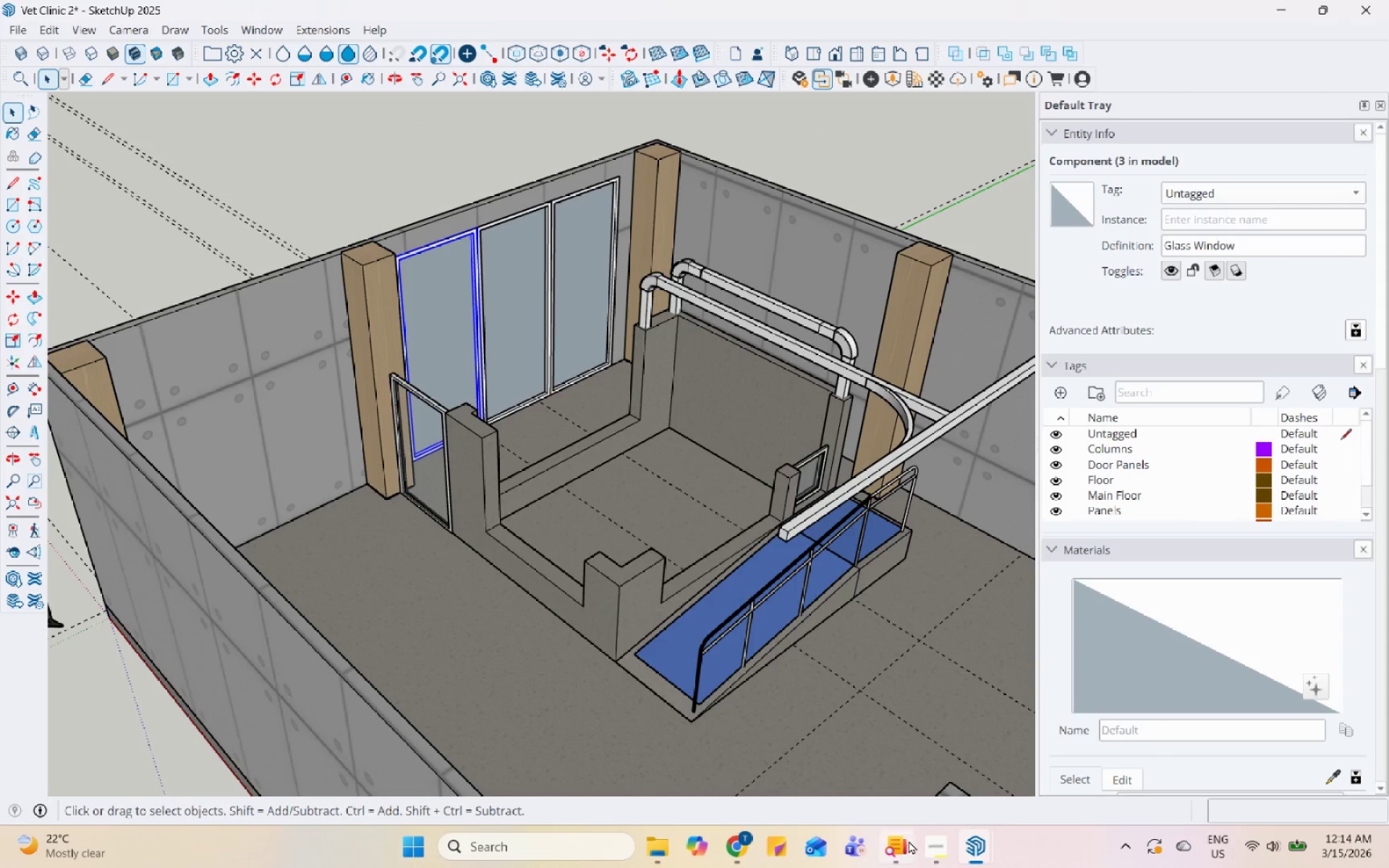 
left_click([940, 849])